 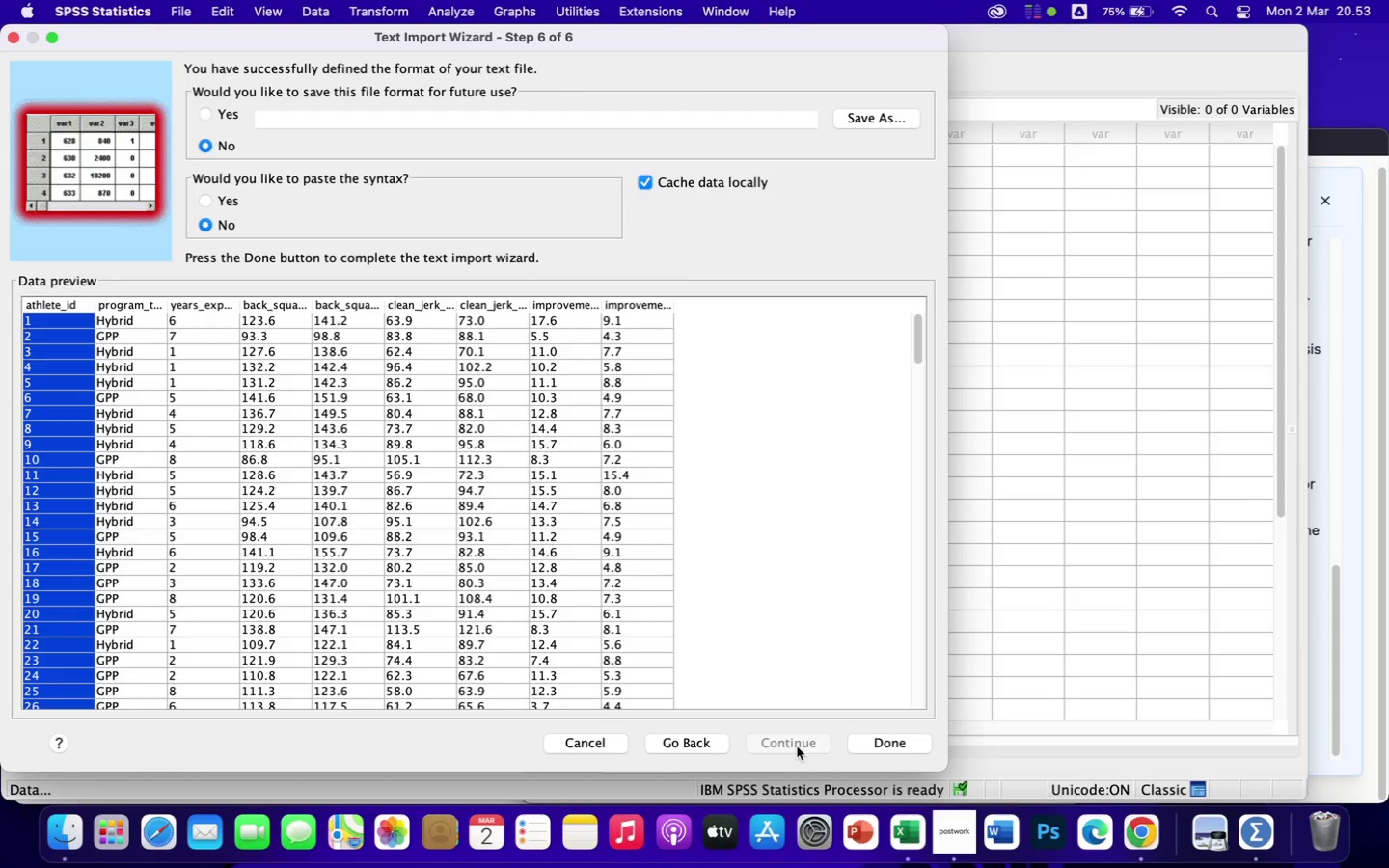 
scroll: coordinate [479, 641], scroll_direction: down, amount: 335.0
 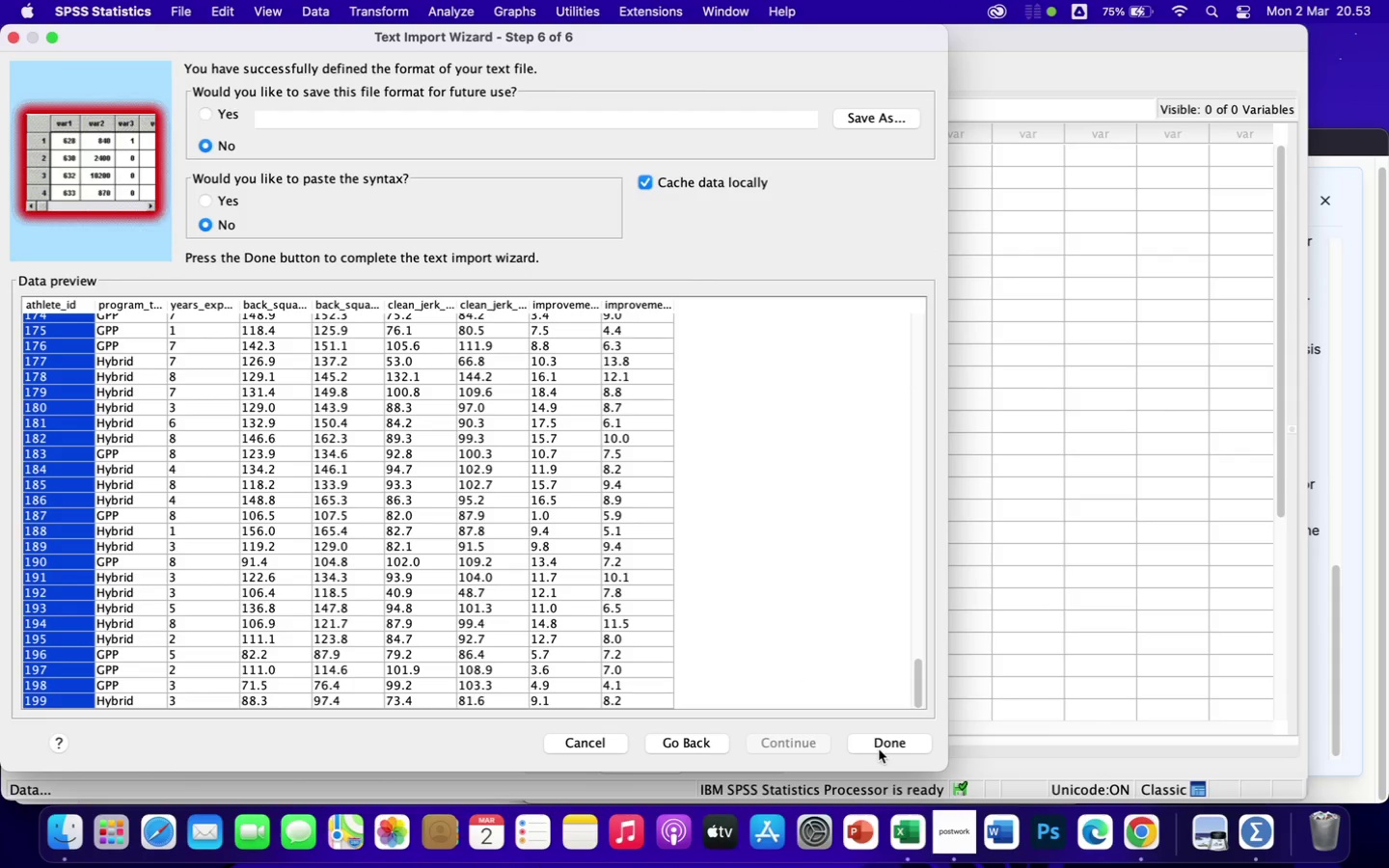 
left_click([880, 746])
 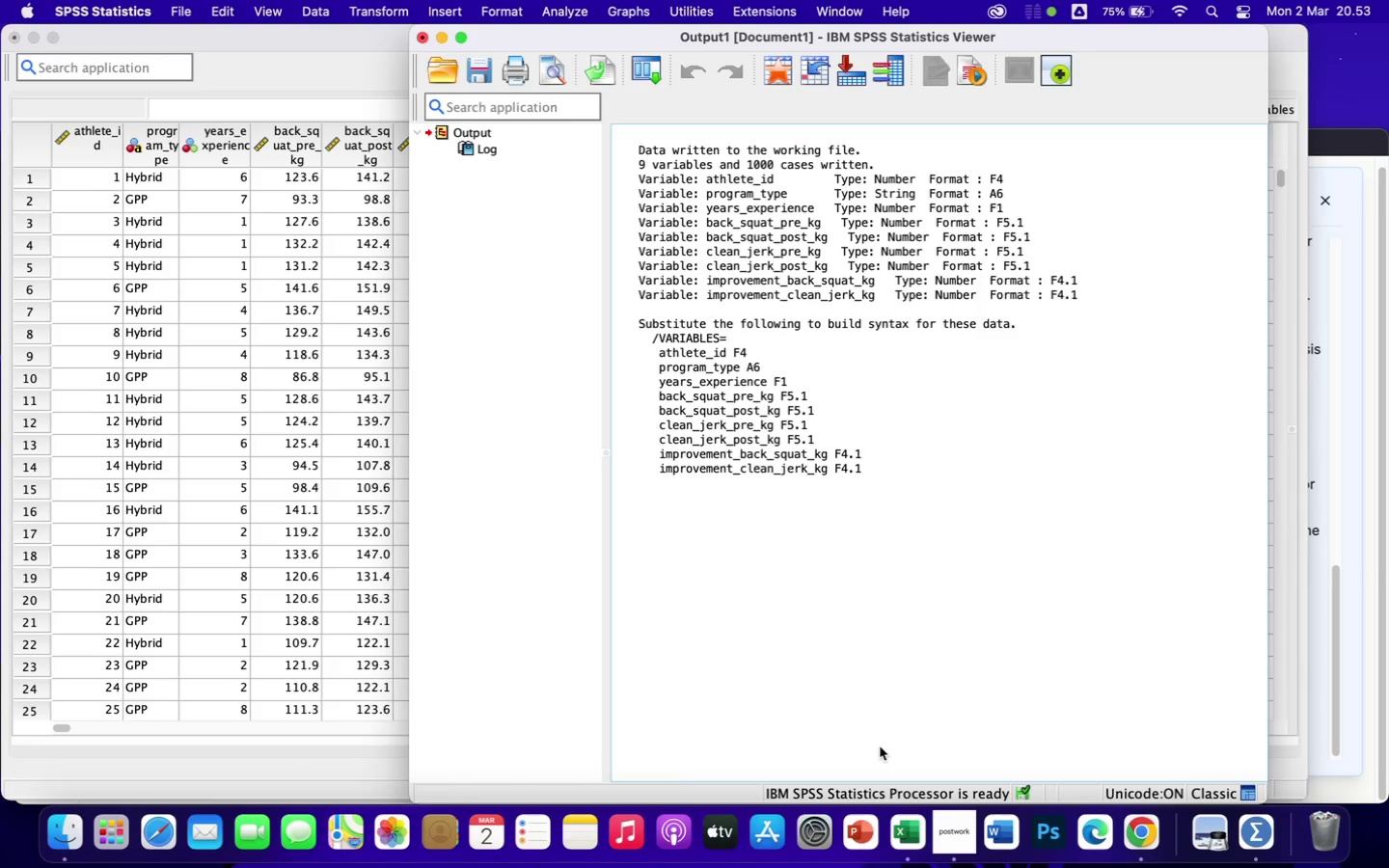 
wait(15.25)
 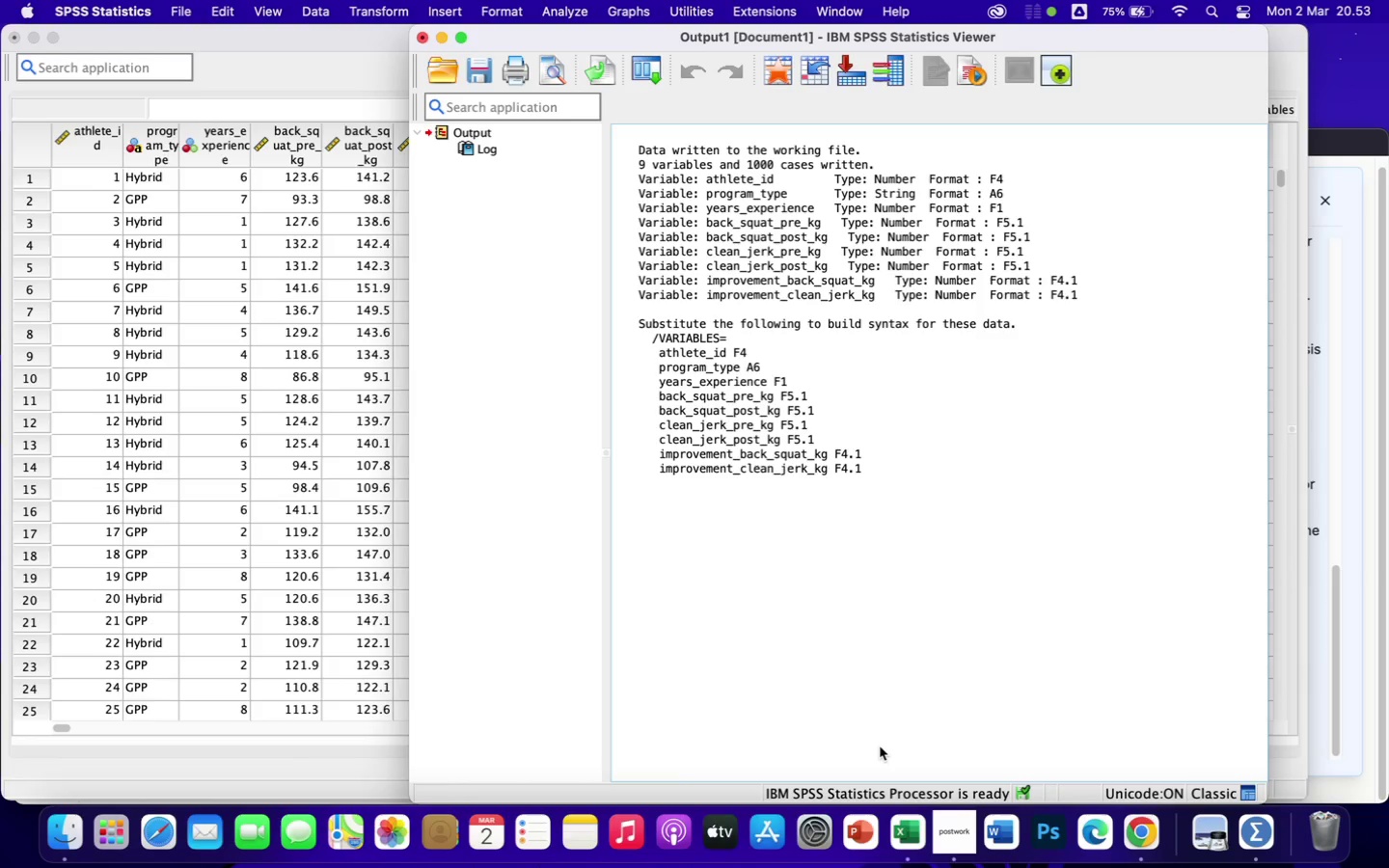 
left_click([322, 733])
 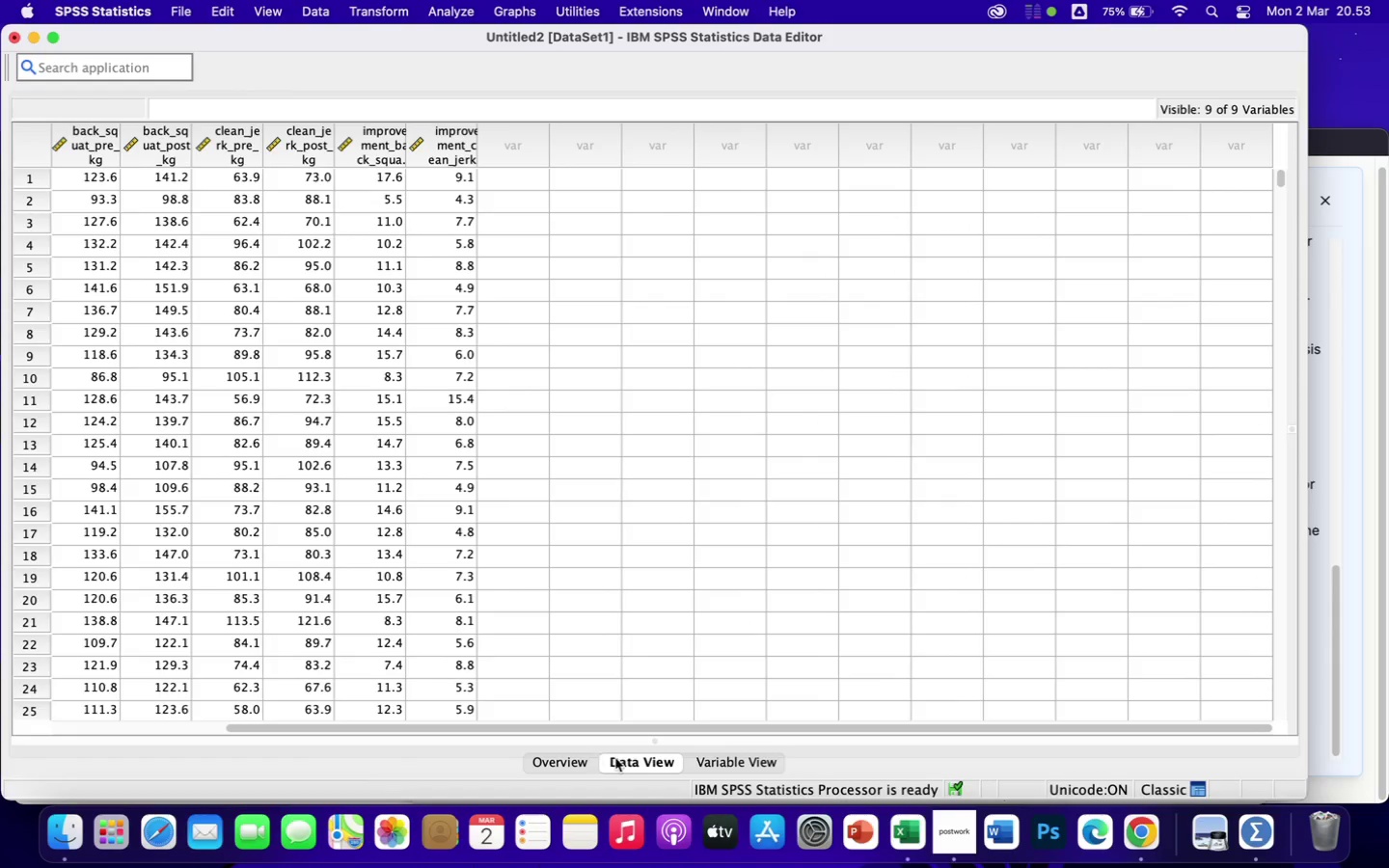 
left_click([729, 758])
 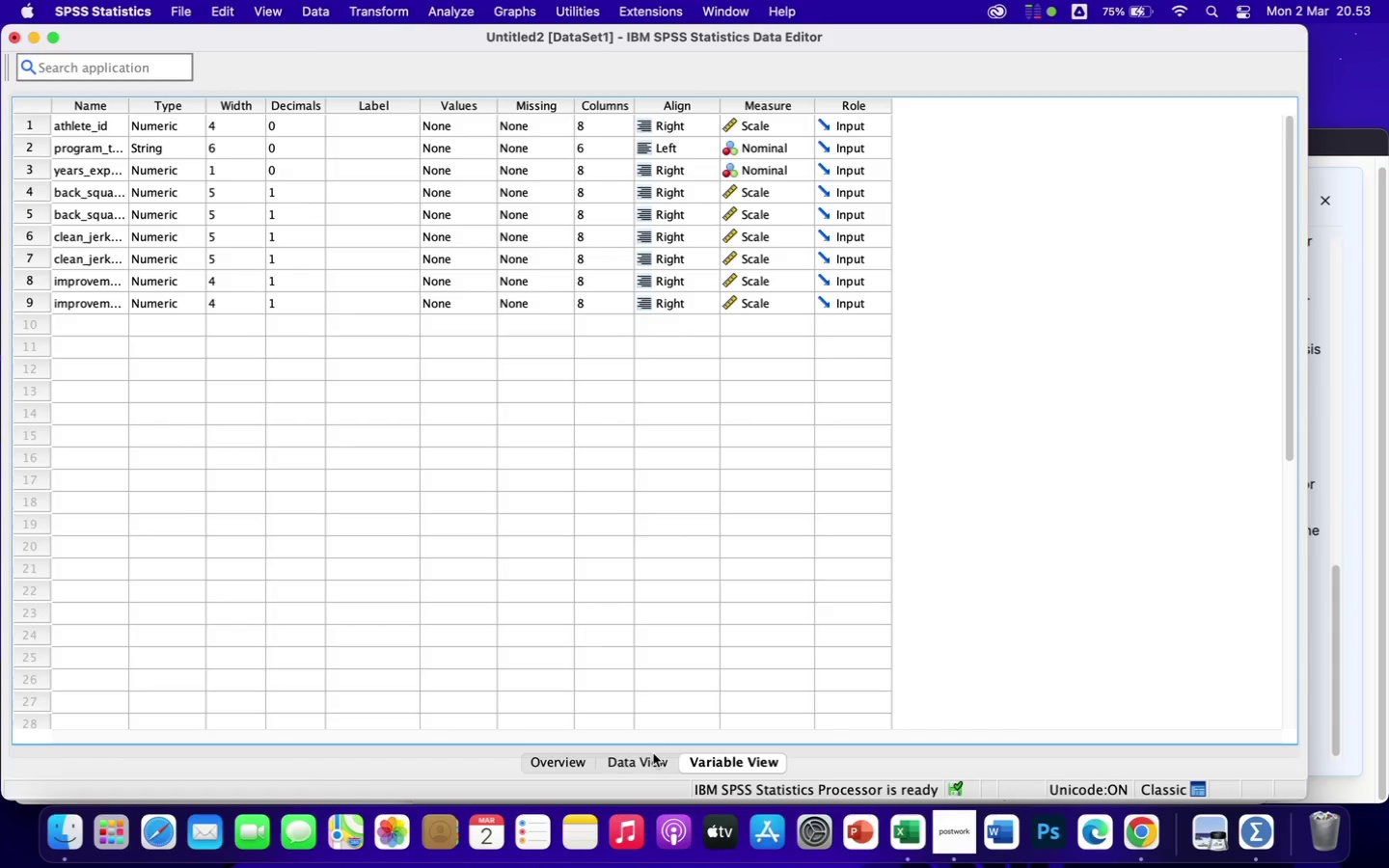 
left_click([558, 760])
 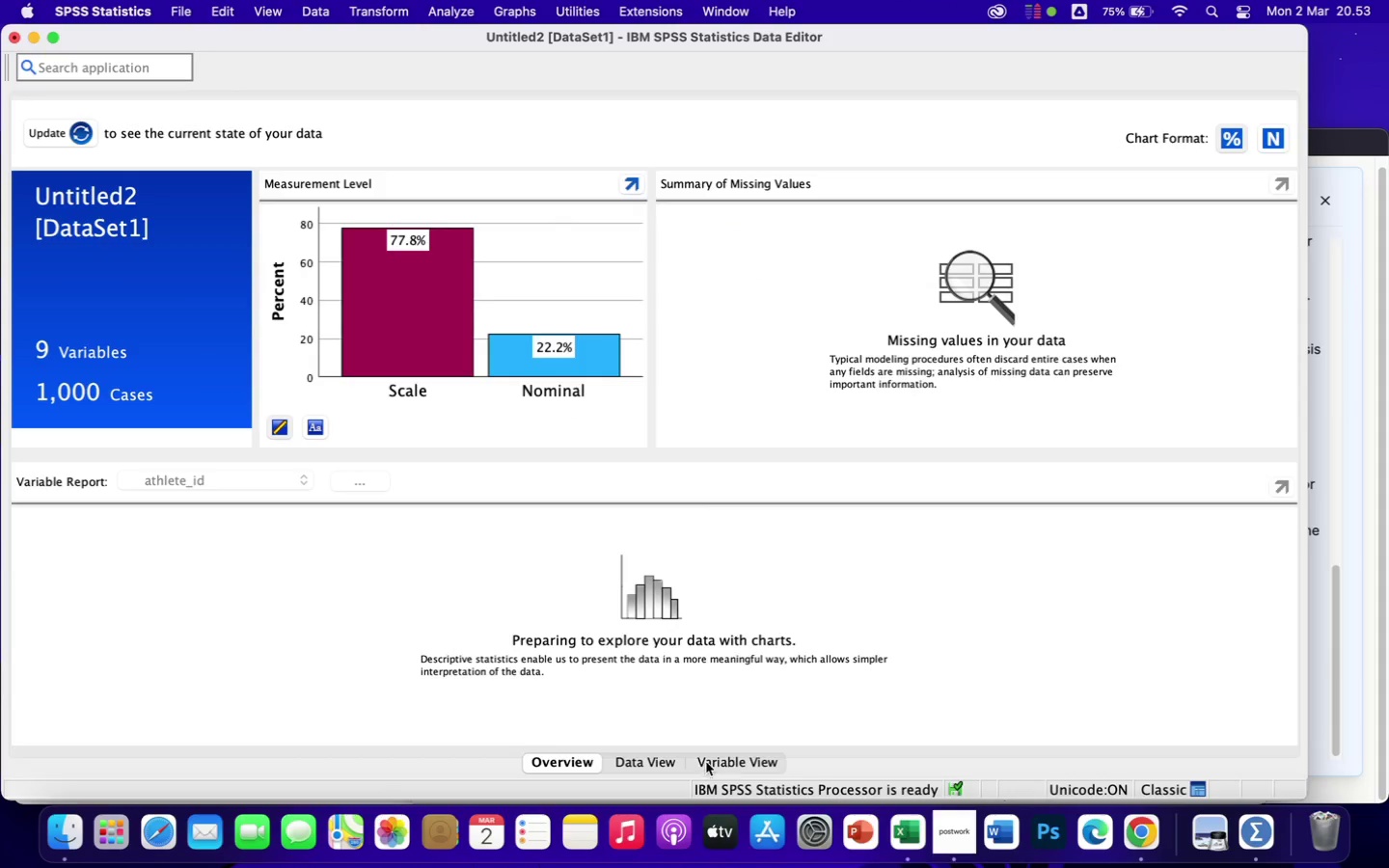 
left_click([742, 760])
 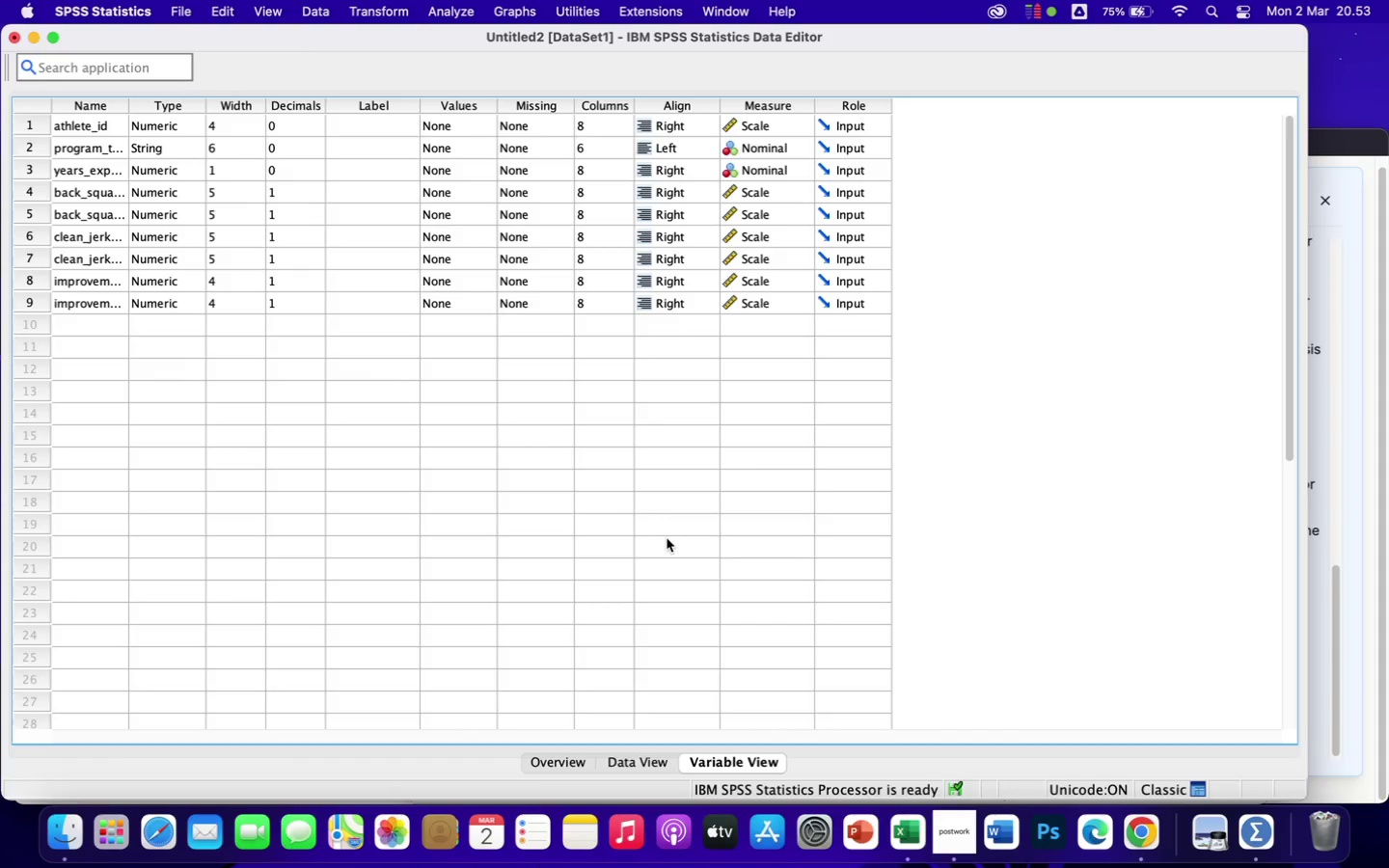 
wait(13.26)
 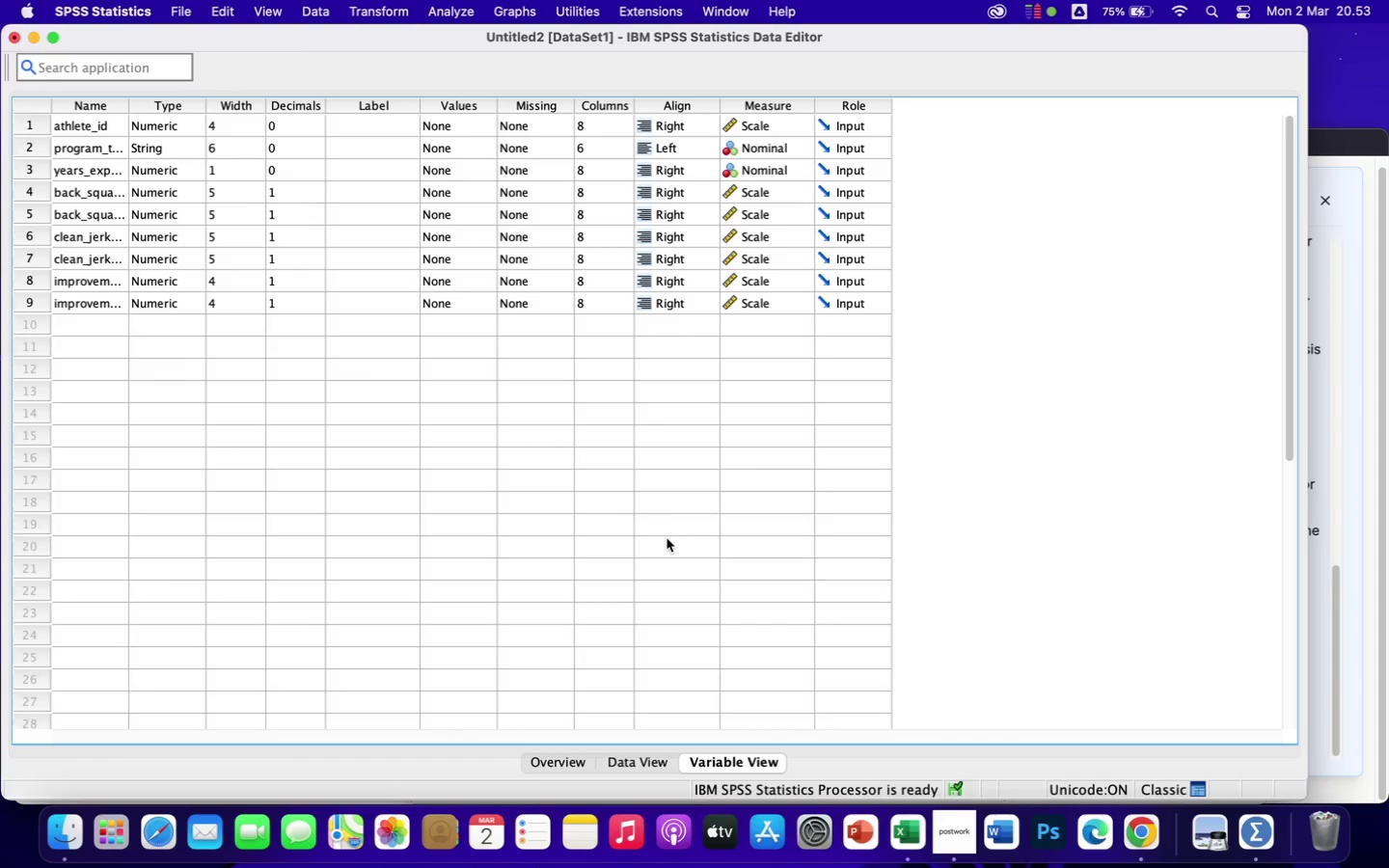 
left_click_drag(start_coordinate=[129, 106], to_coordinate=[307, 168])
 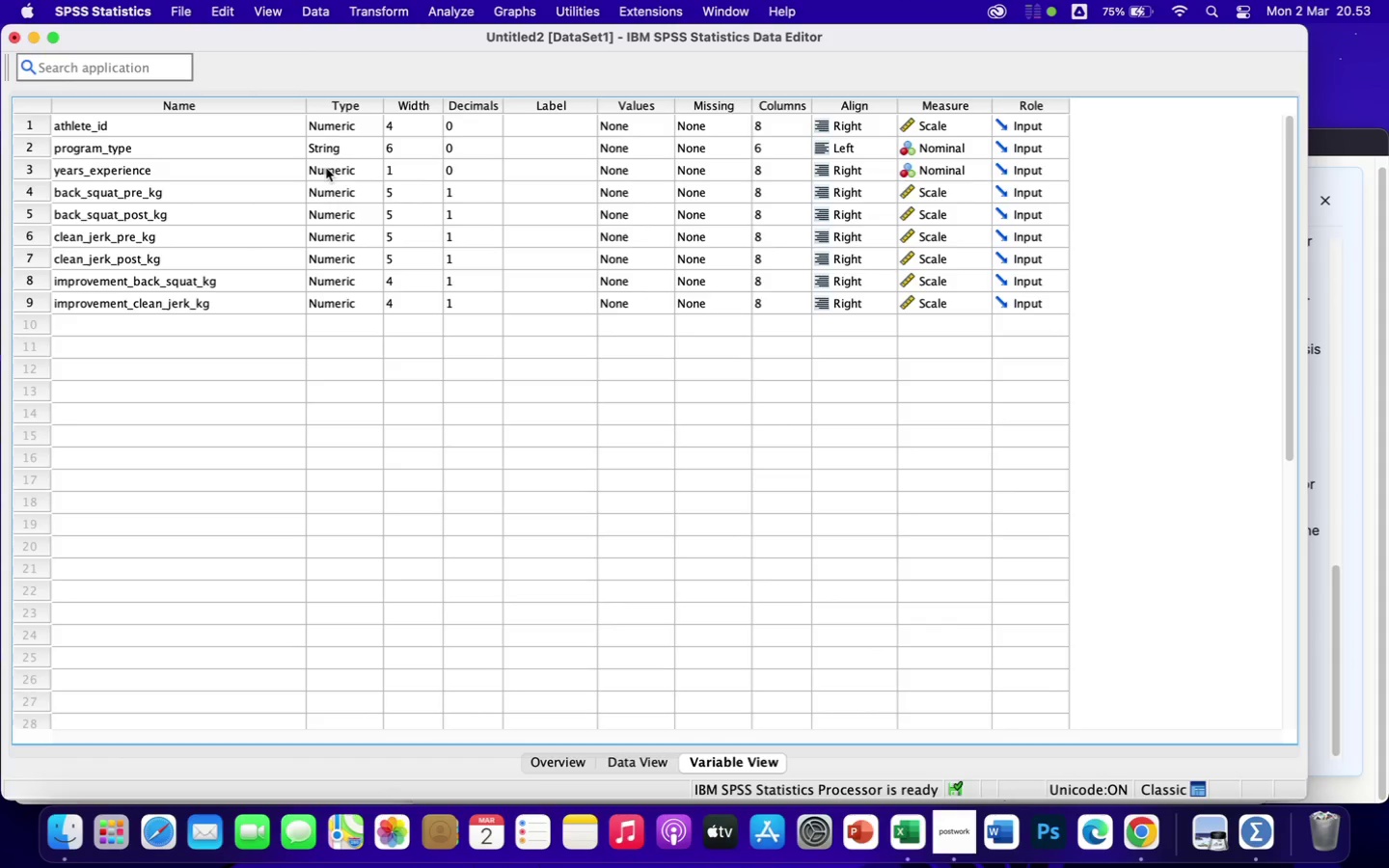 
wait(13.08)
 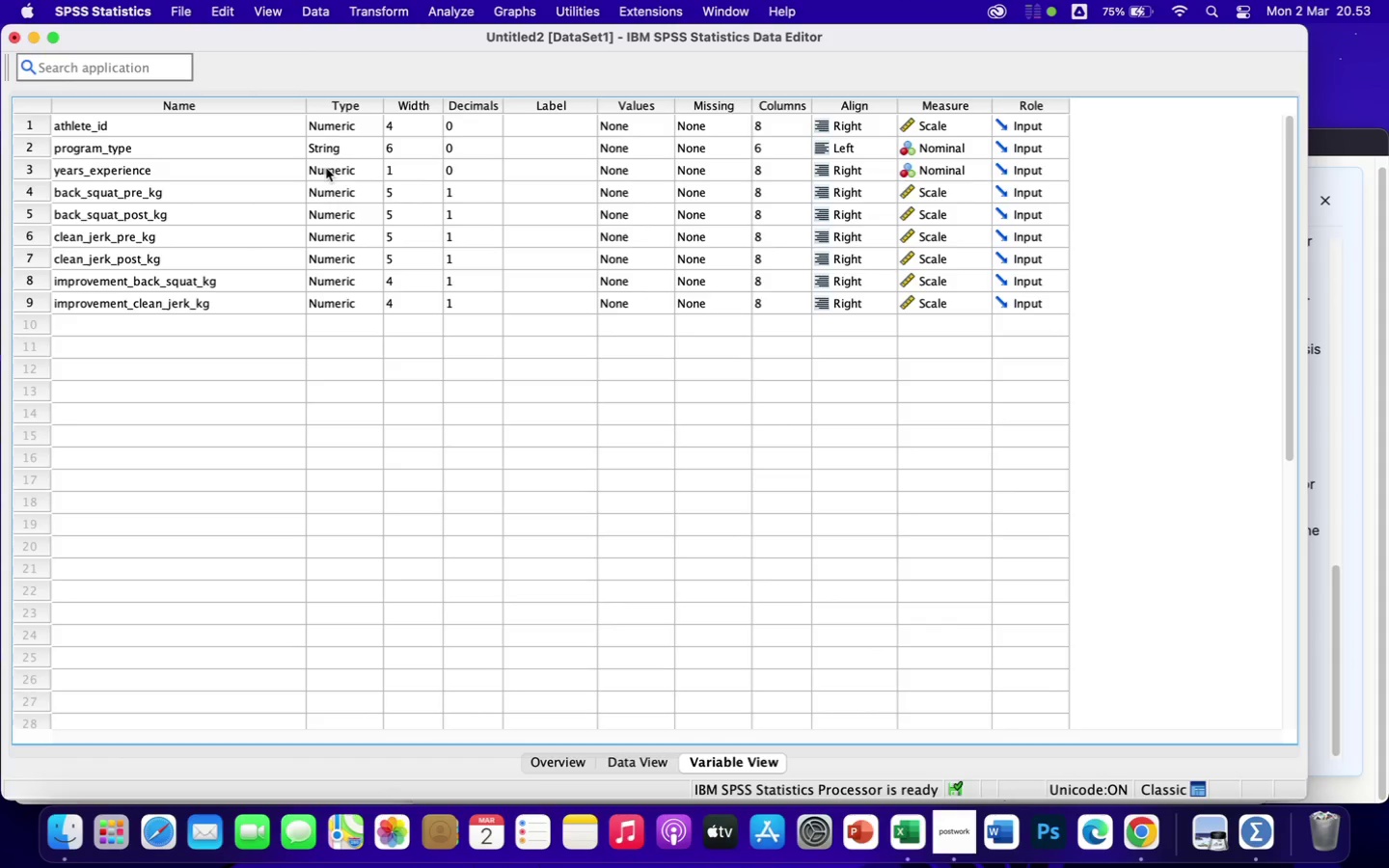 
left_click([452, 17])
 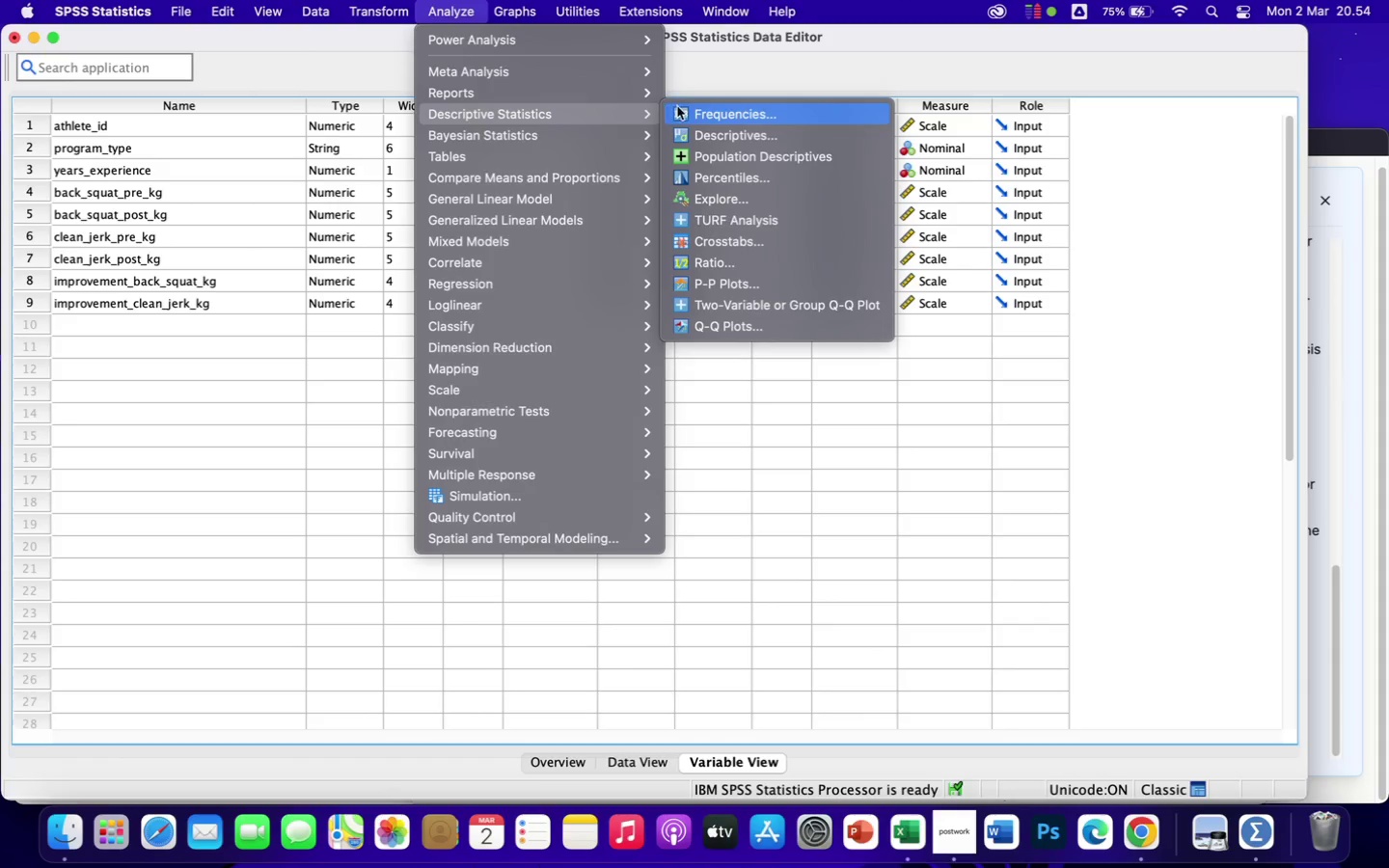 
wait(6.22)
 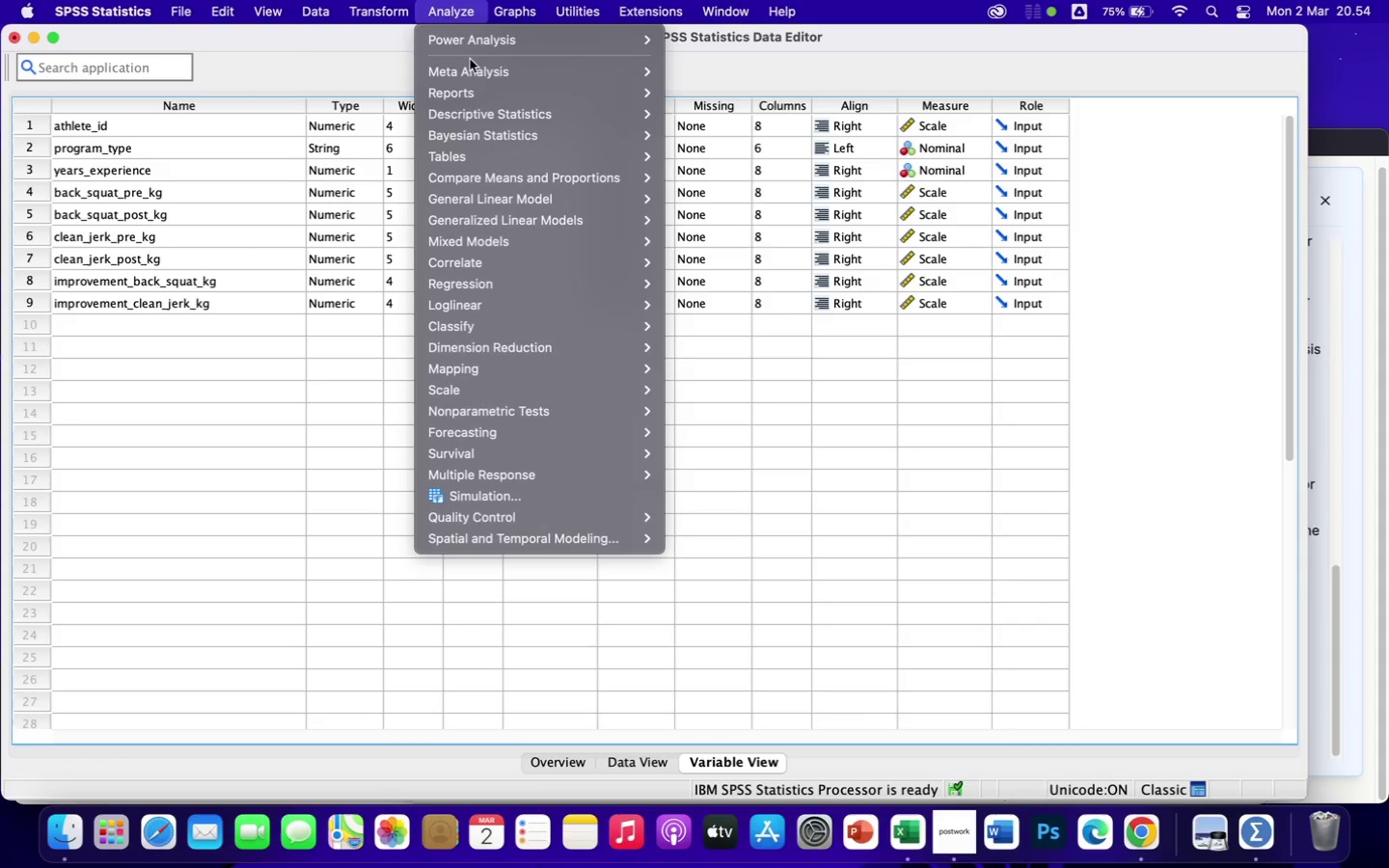 
left_click([722, 138])
 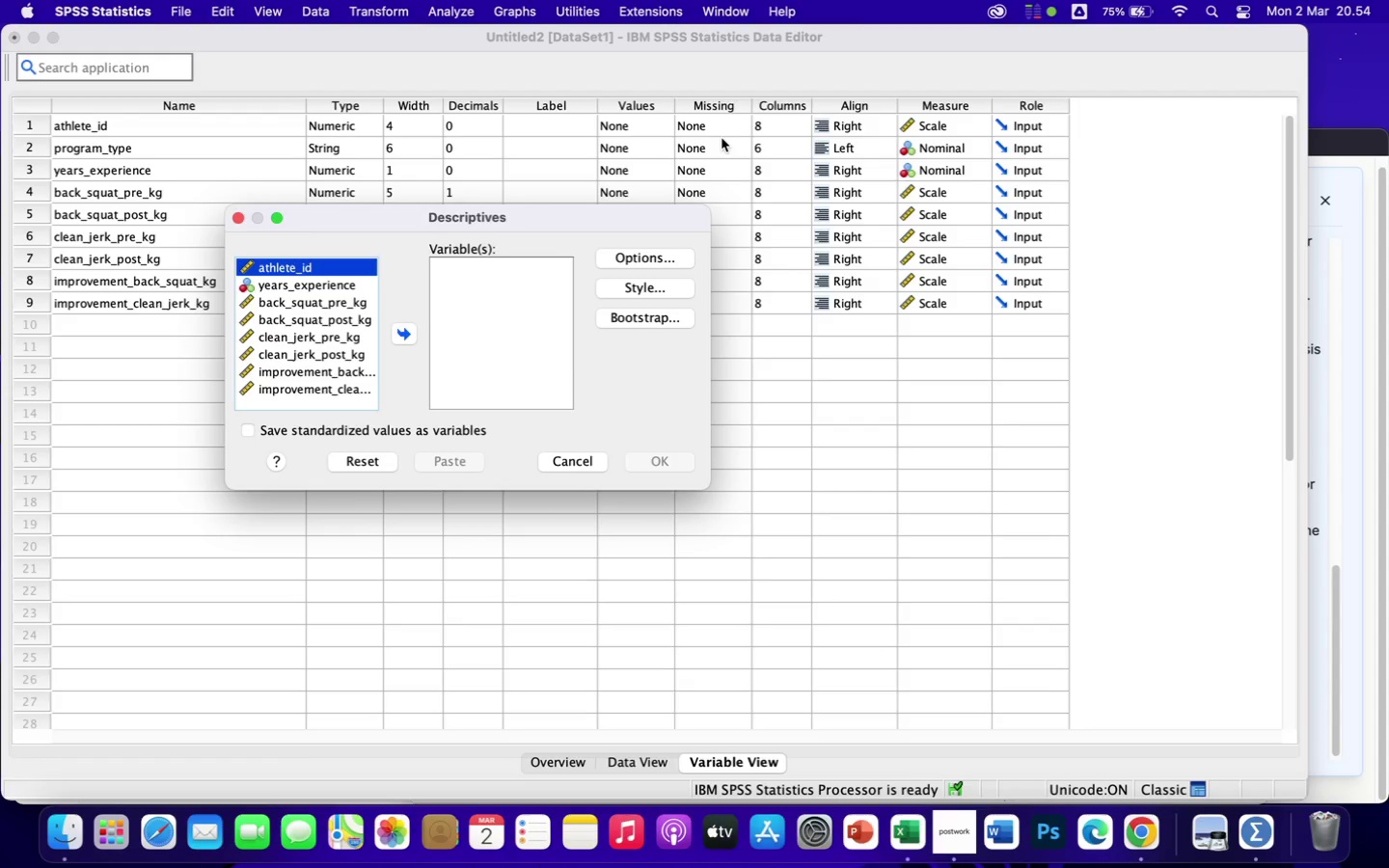 
wait(7.68)
 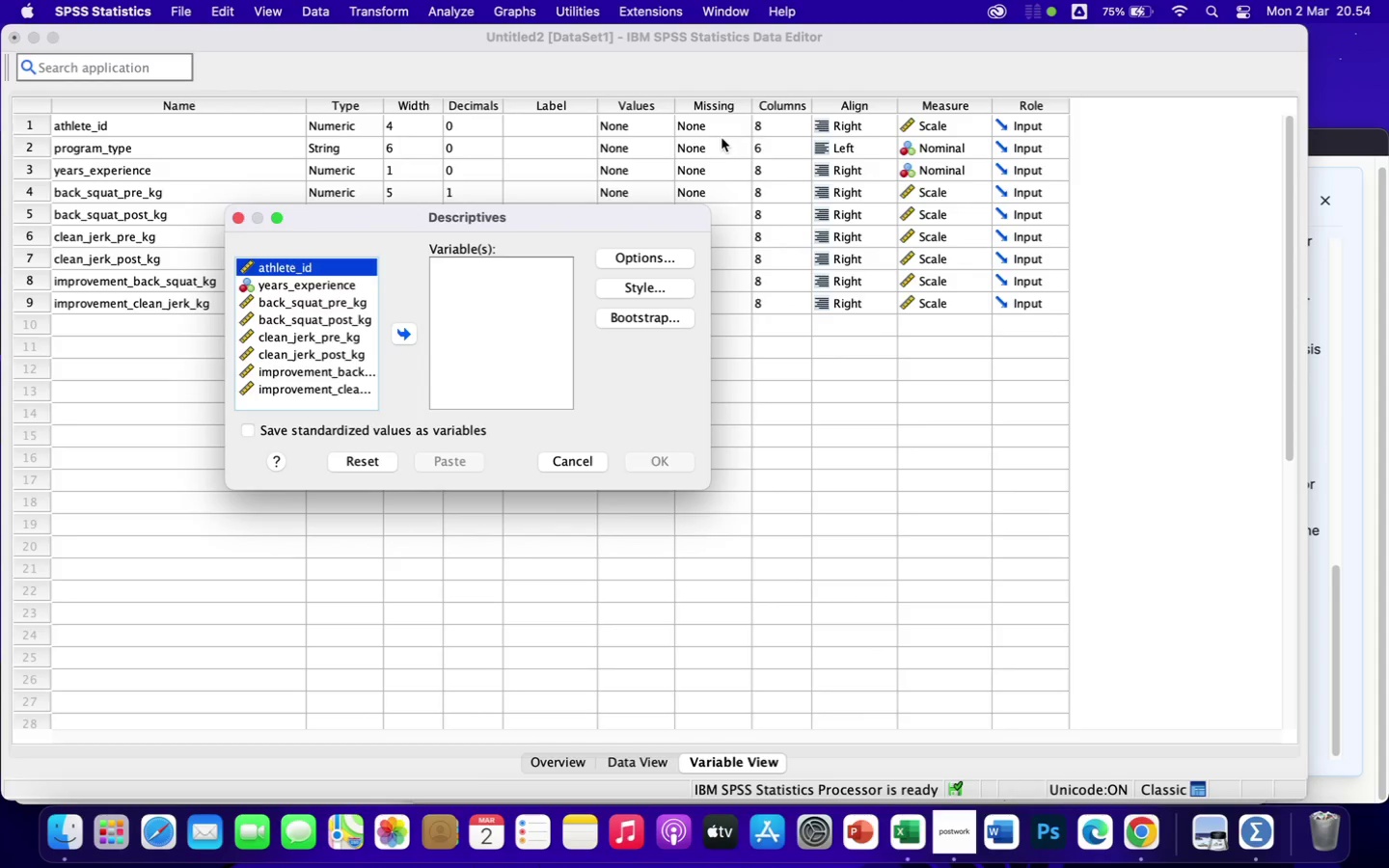 
left_click([350, 375])
 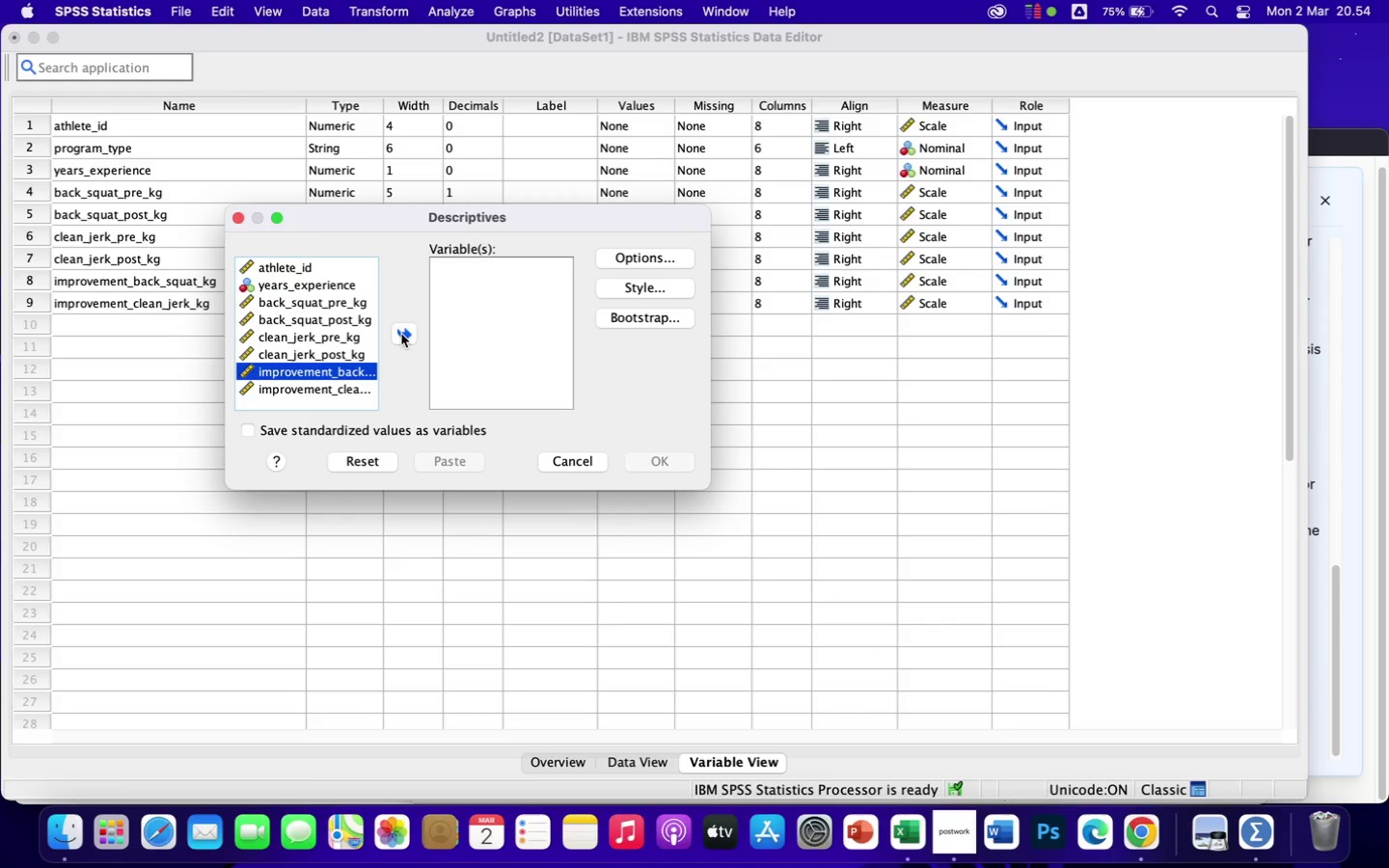 
left_click([401, 334])
 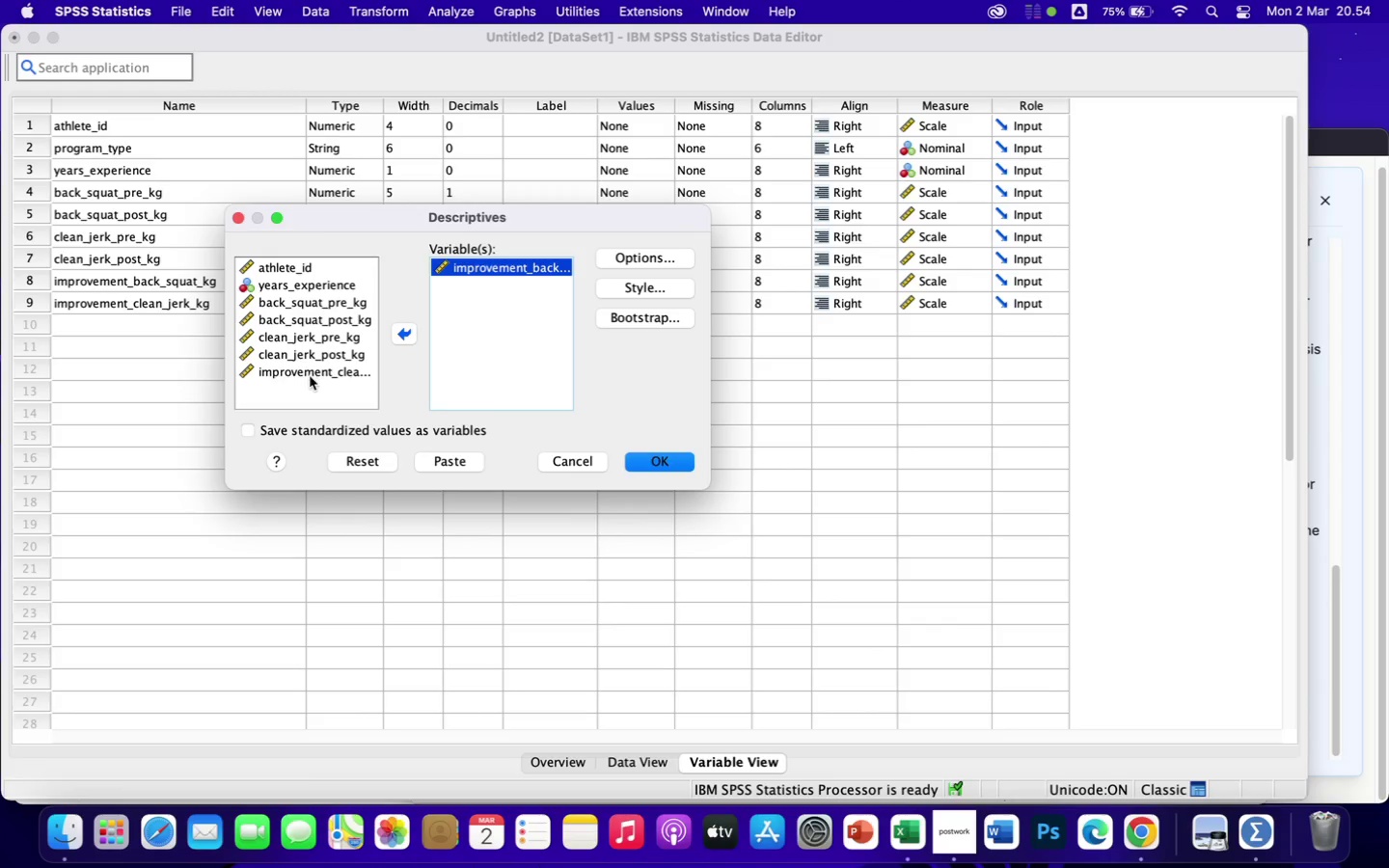 
left_click([309, 377])
 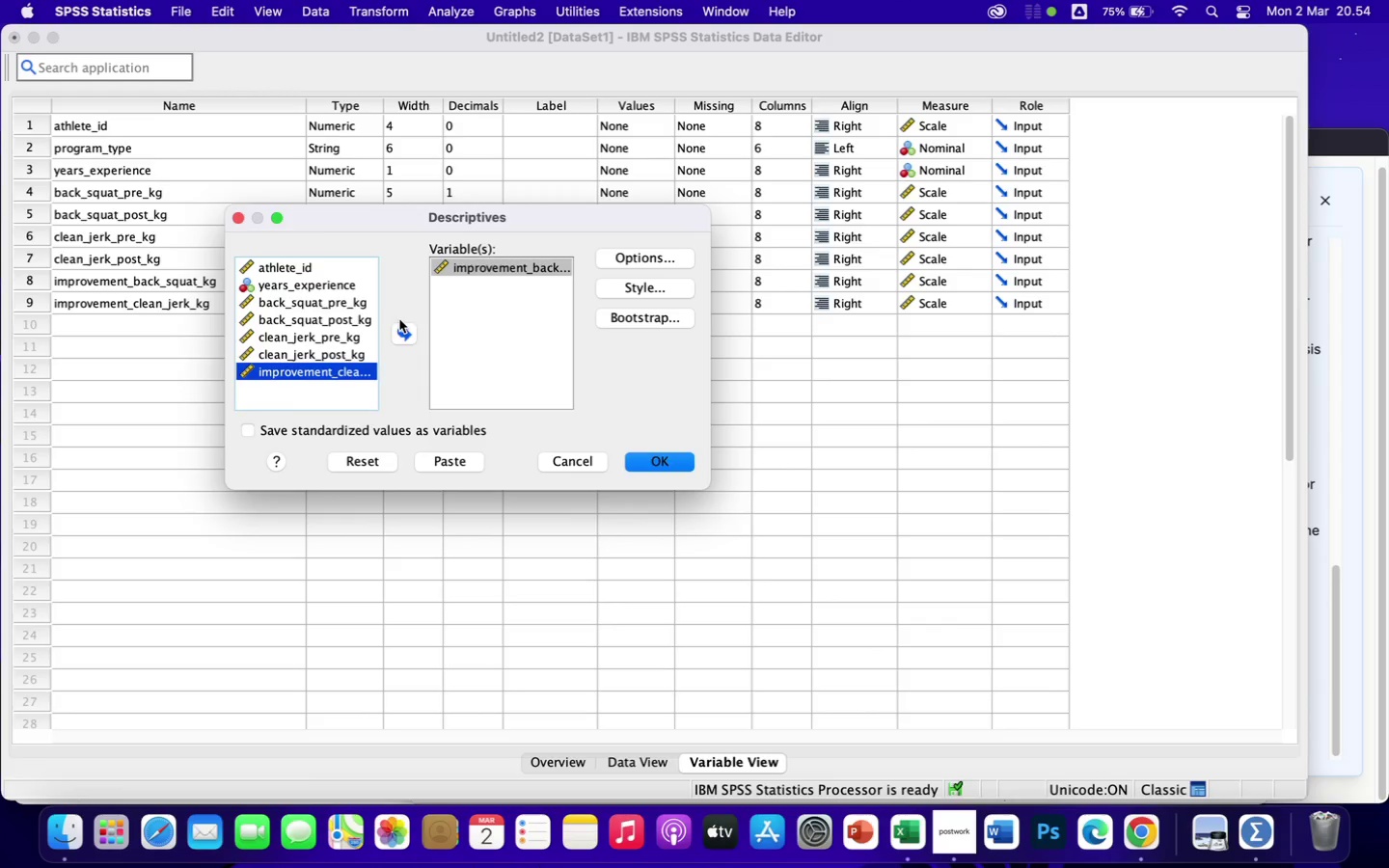 
left_click([401, 332])
 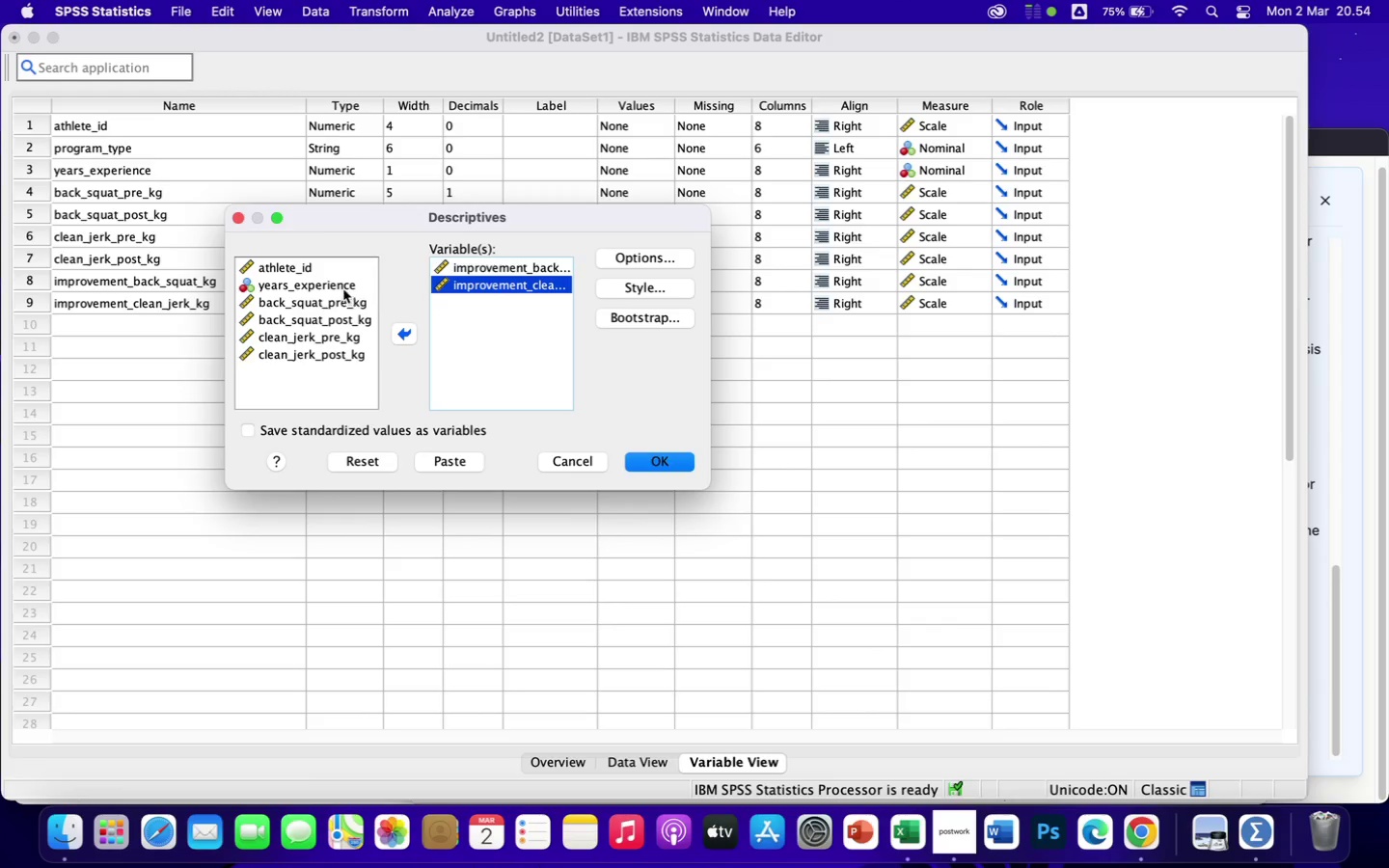 
left_click([342, 289])
 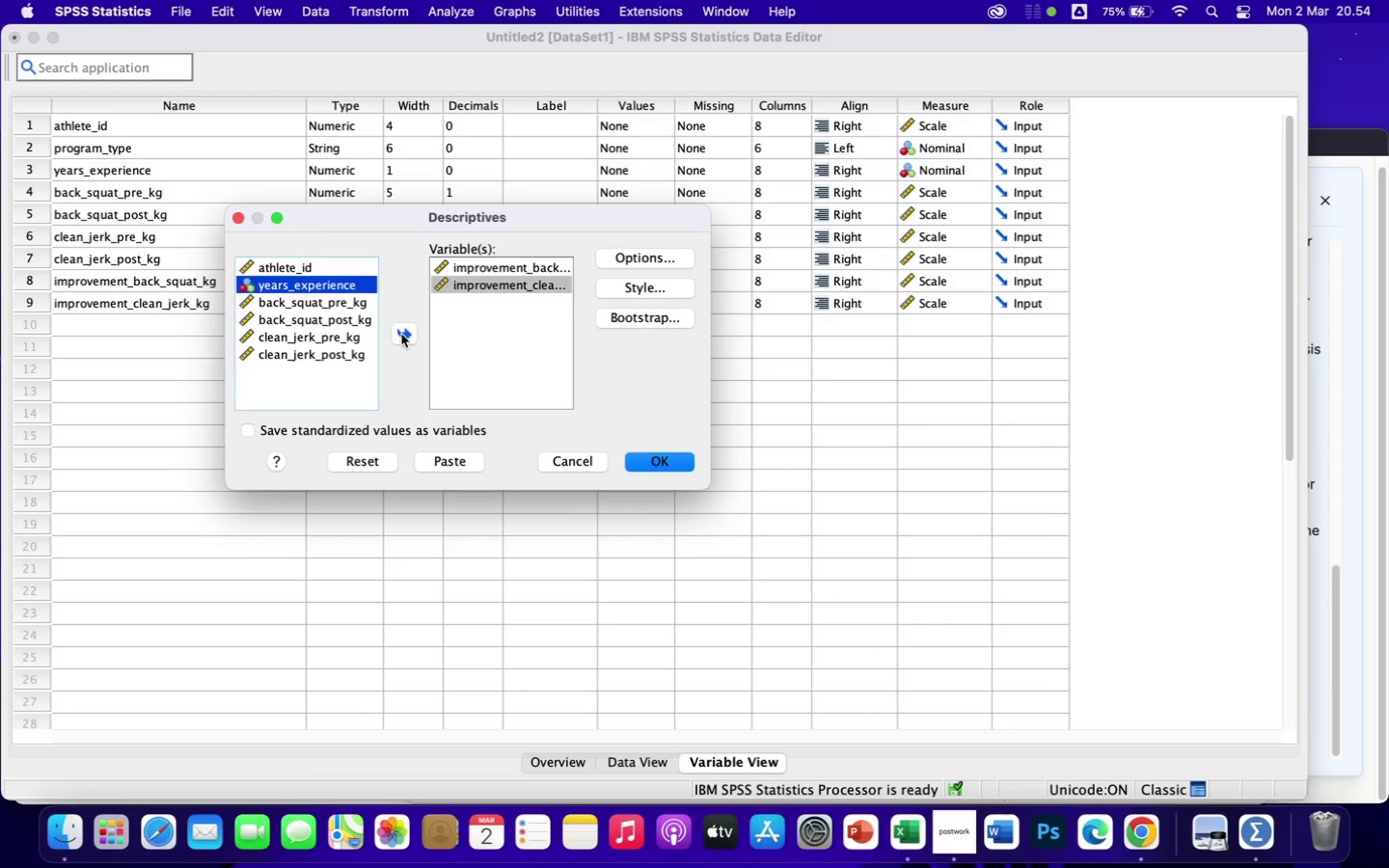 
left_click([401, 334])
 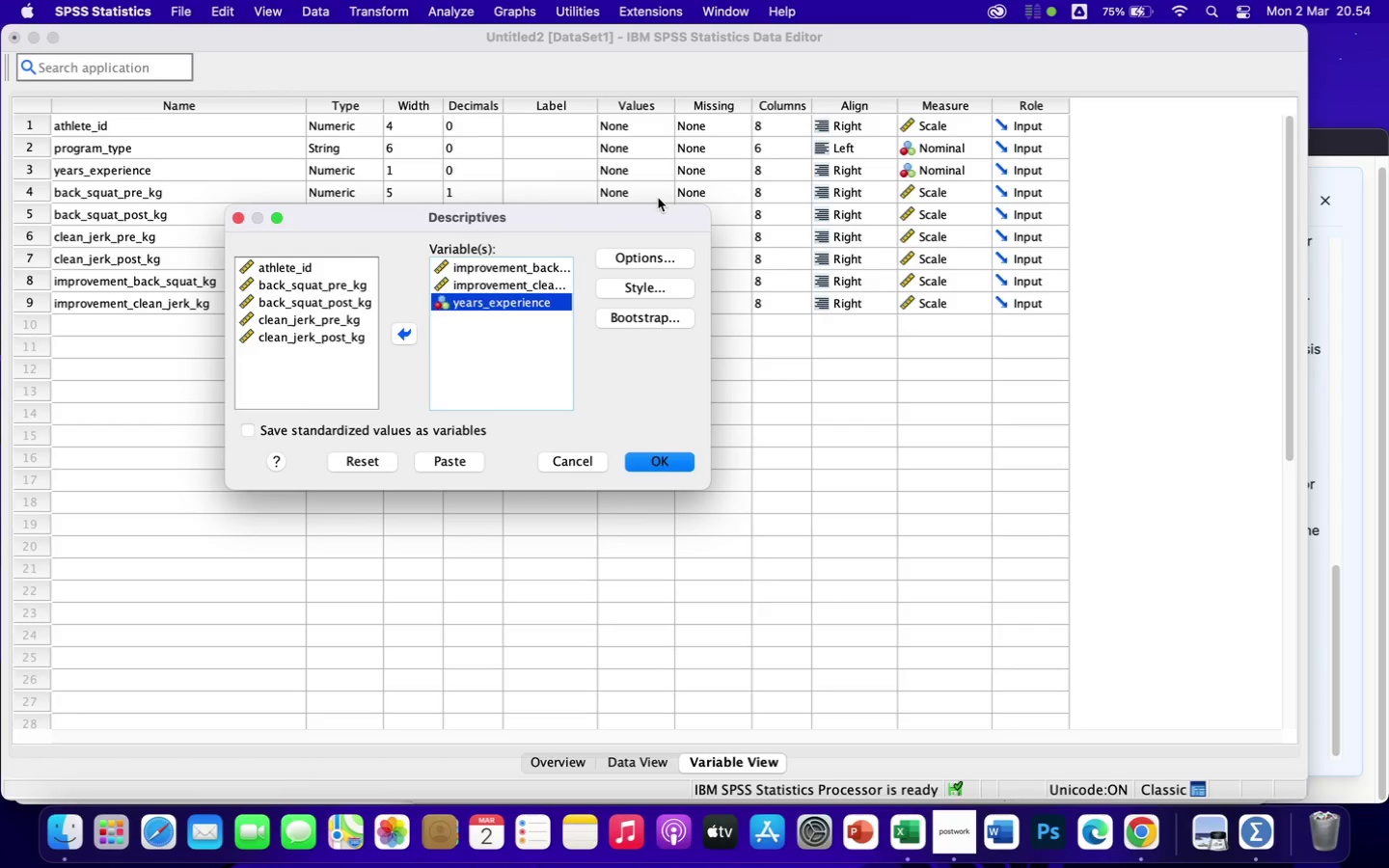 
left_click([652, 255])
 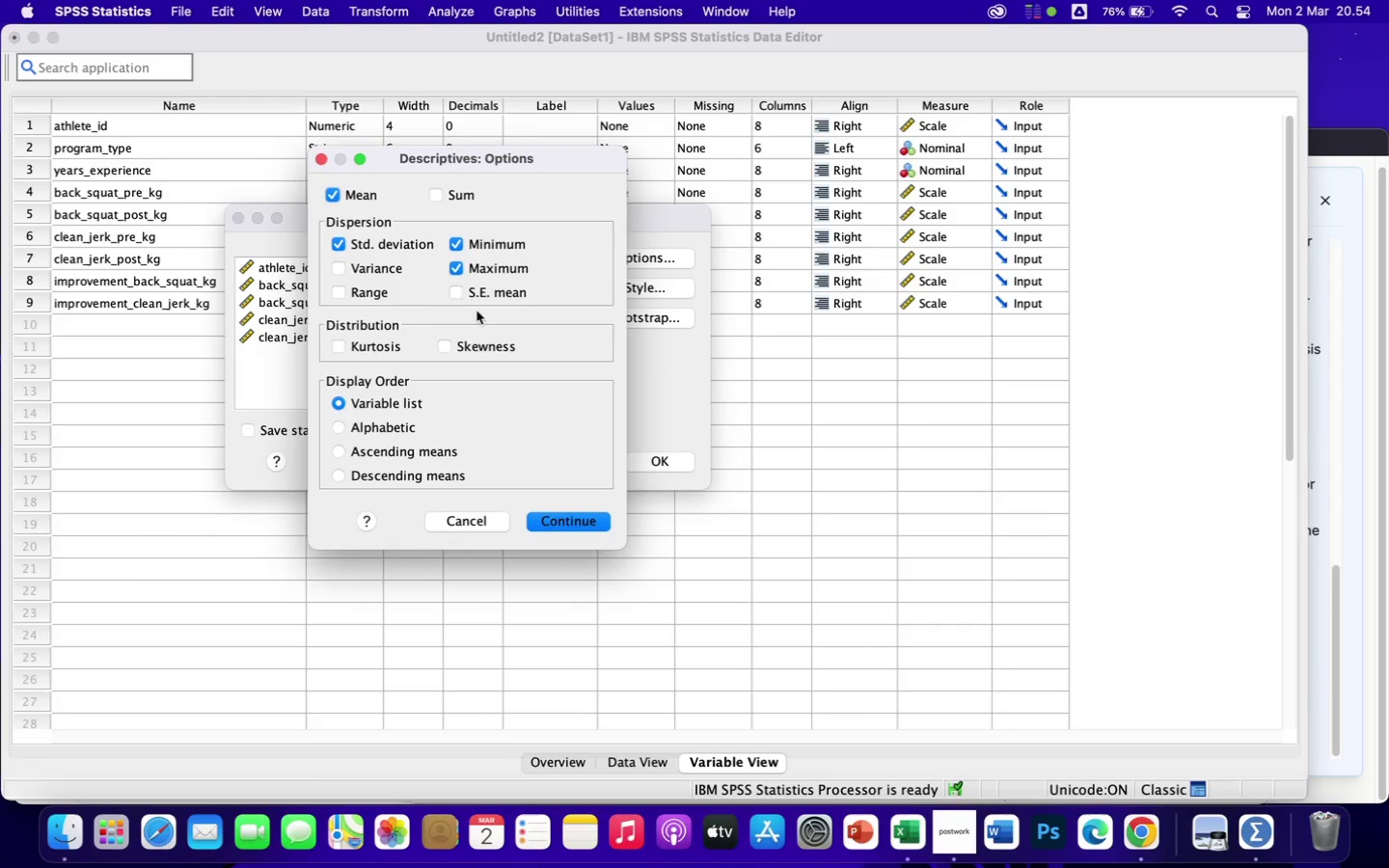 
wait(6.01)
 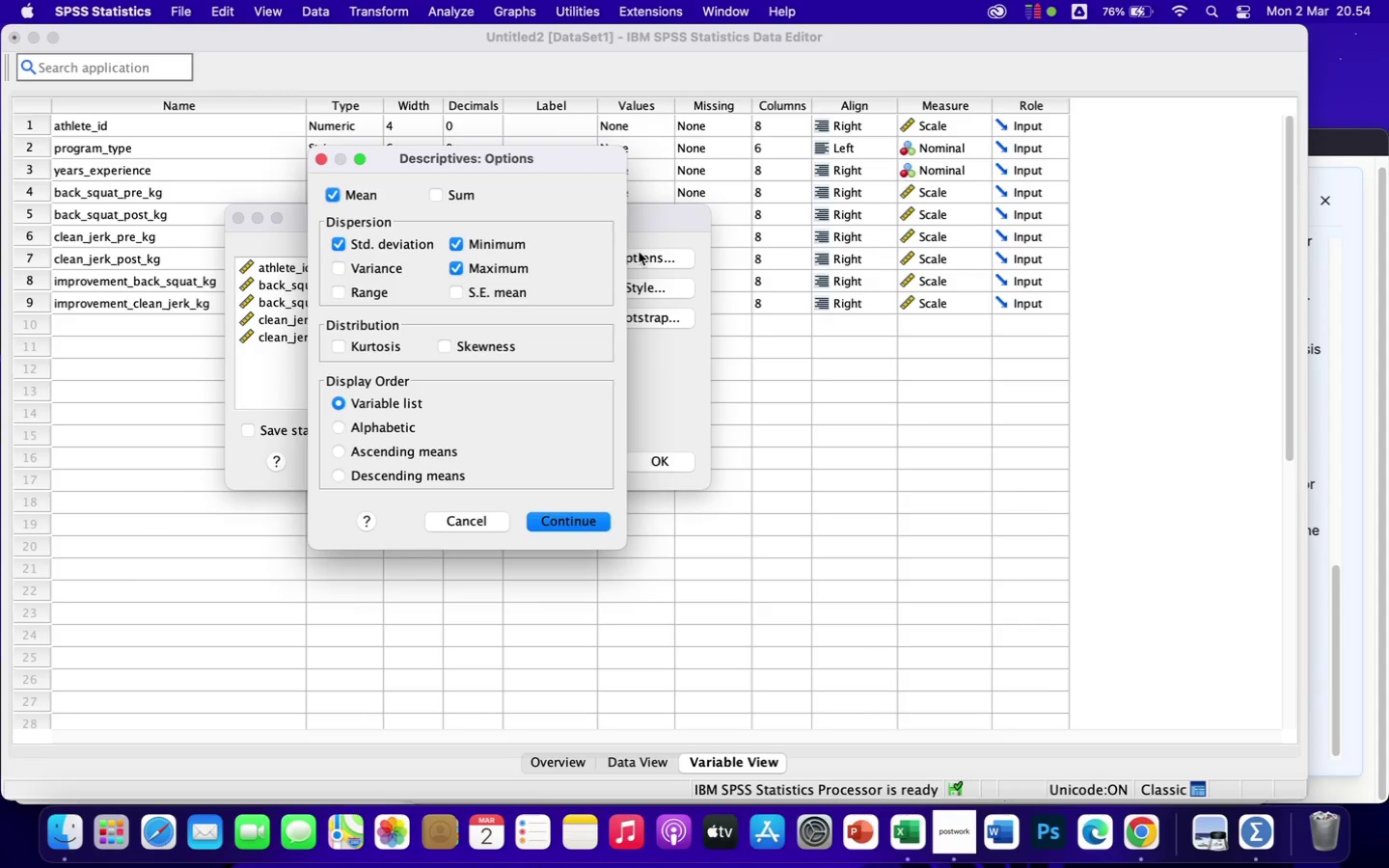 
left_click([570, 523])
 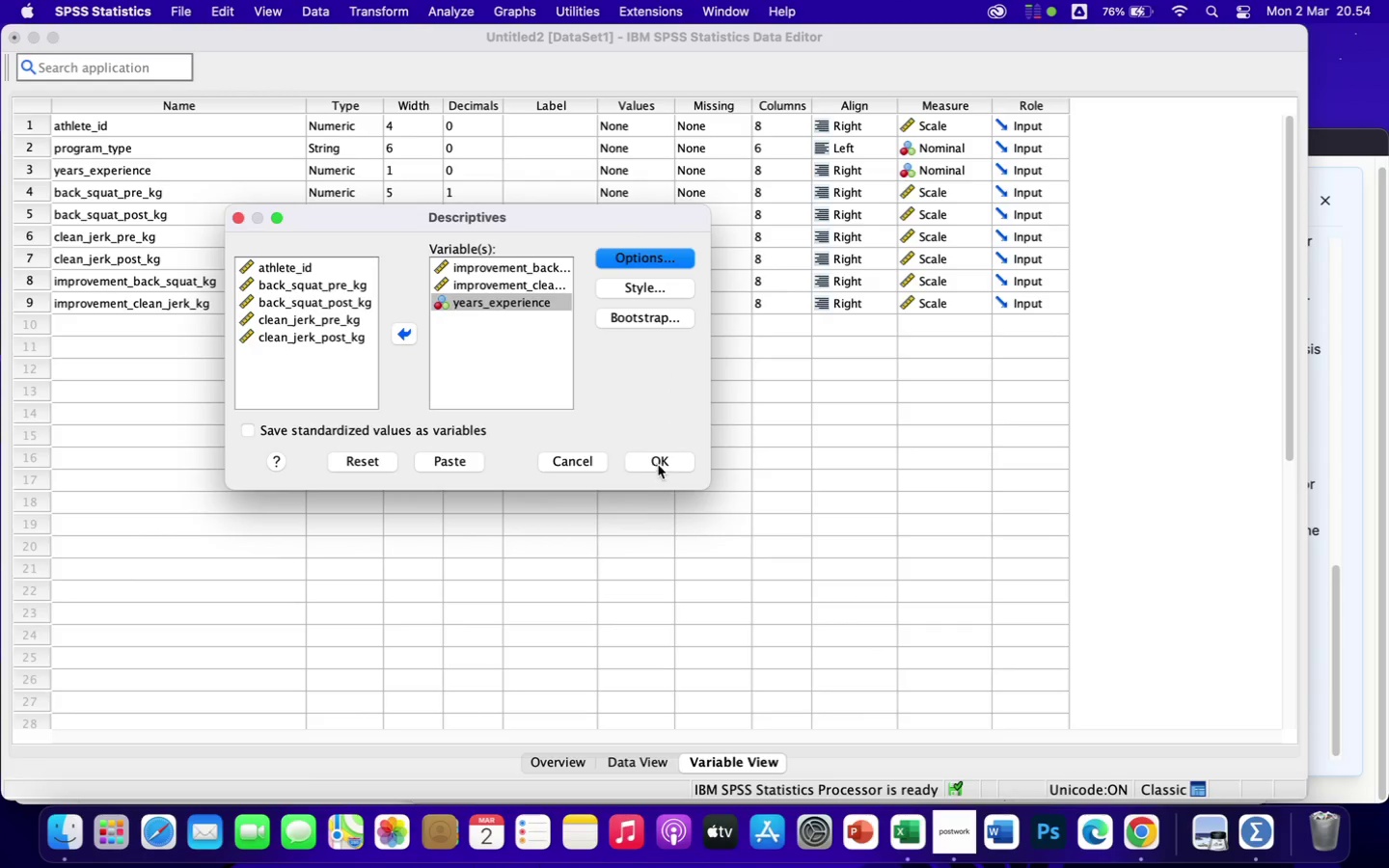 
left_click([661, 464])
 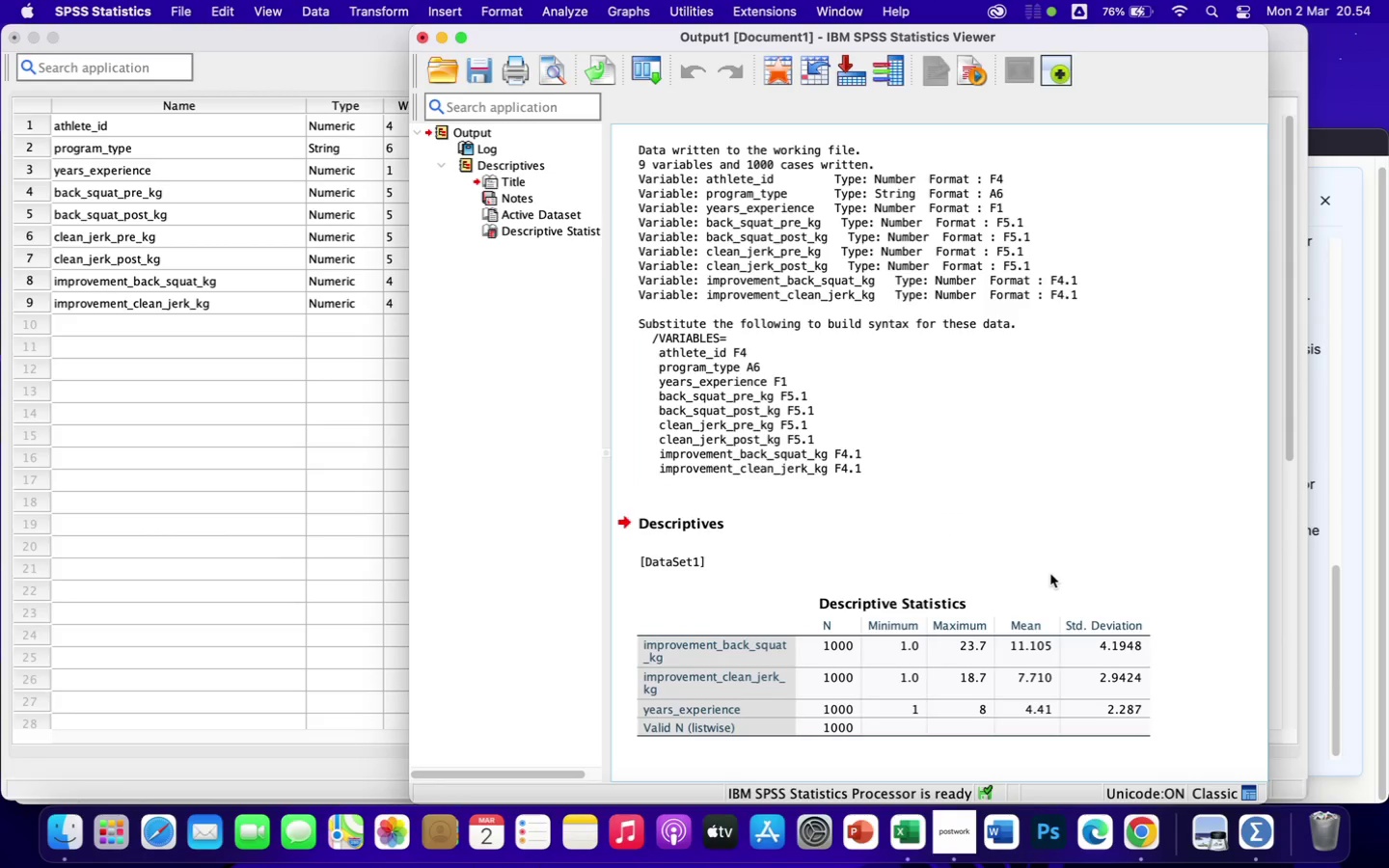 
scroll: coordinate [1168, 626], scroll_direction: down, amount: 38.0
 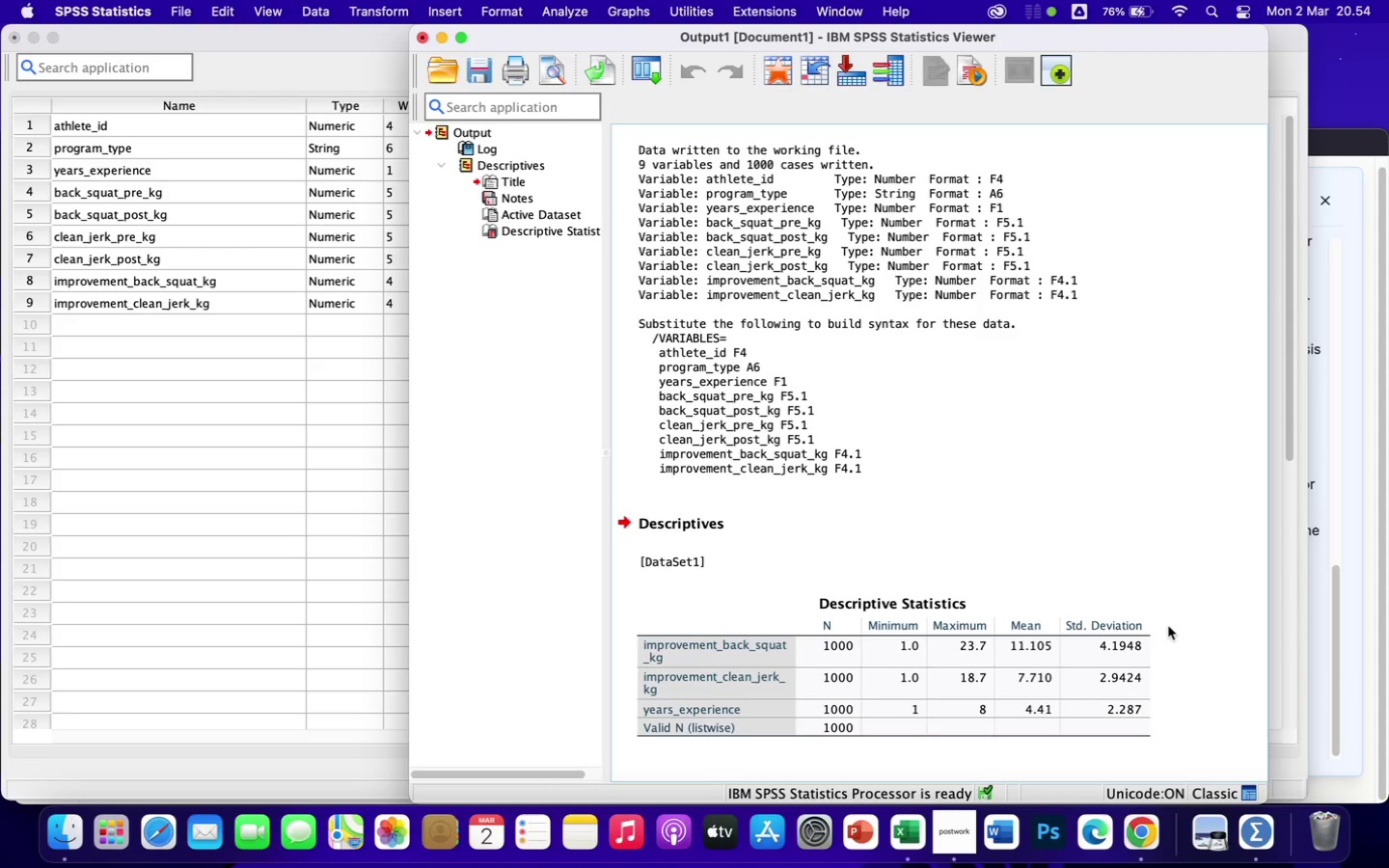 
wait(10.53)
 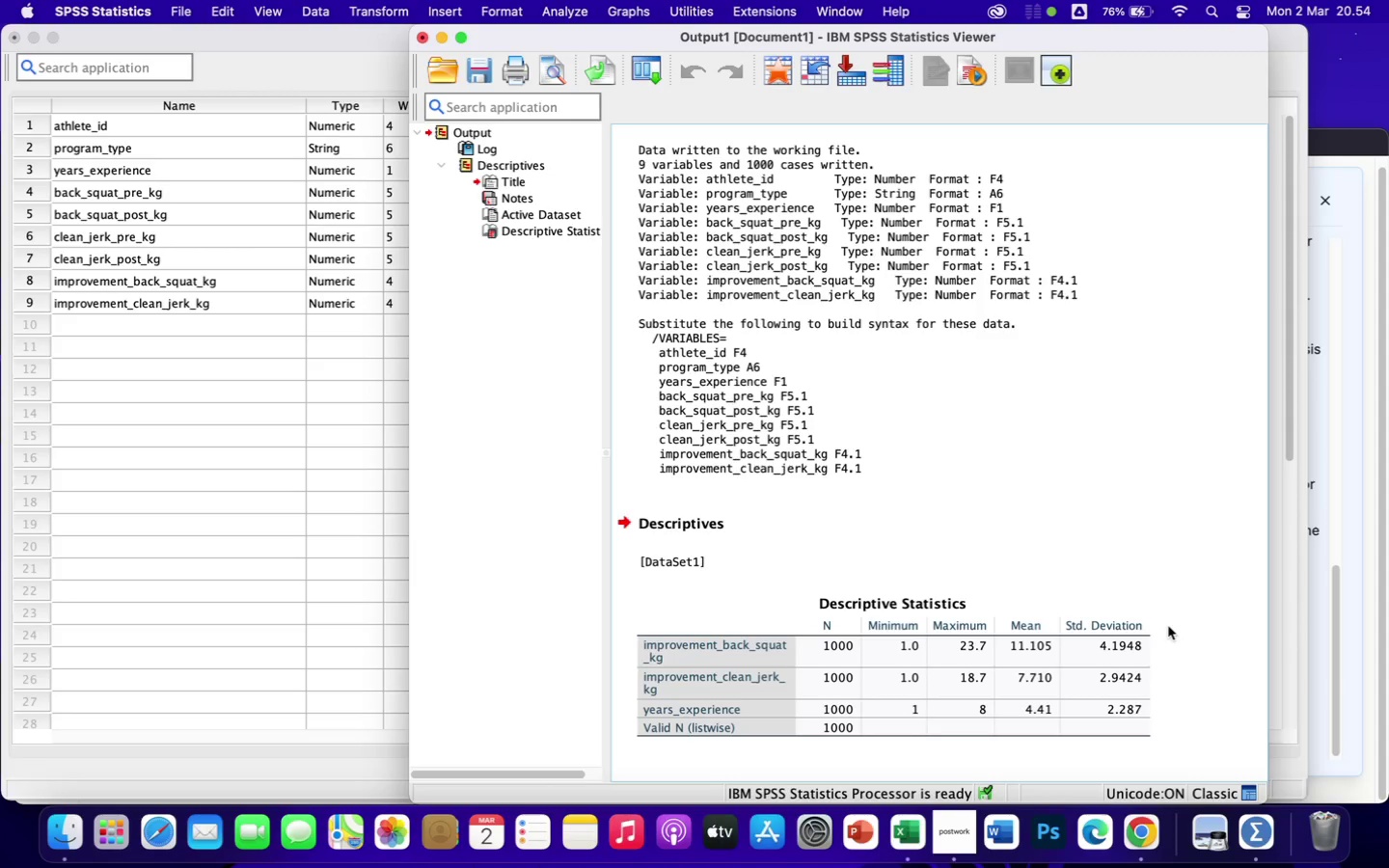 
left_click([1346, 158])